 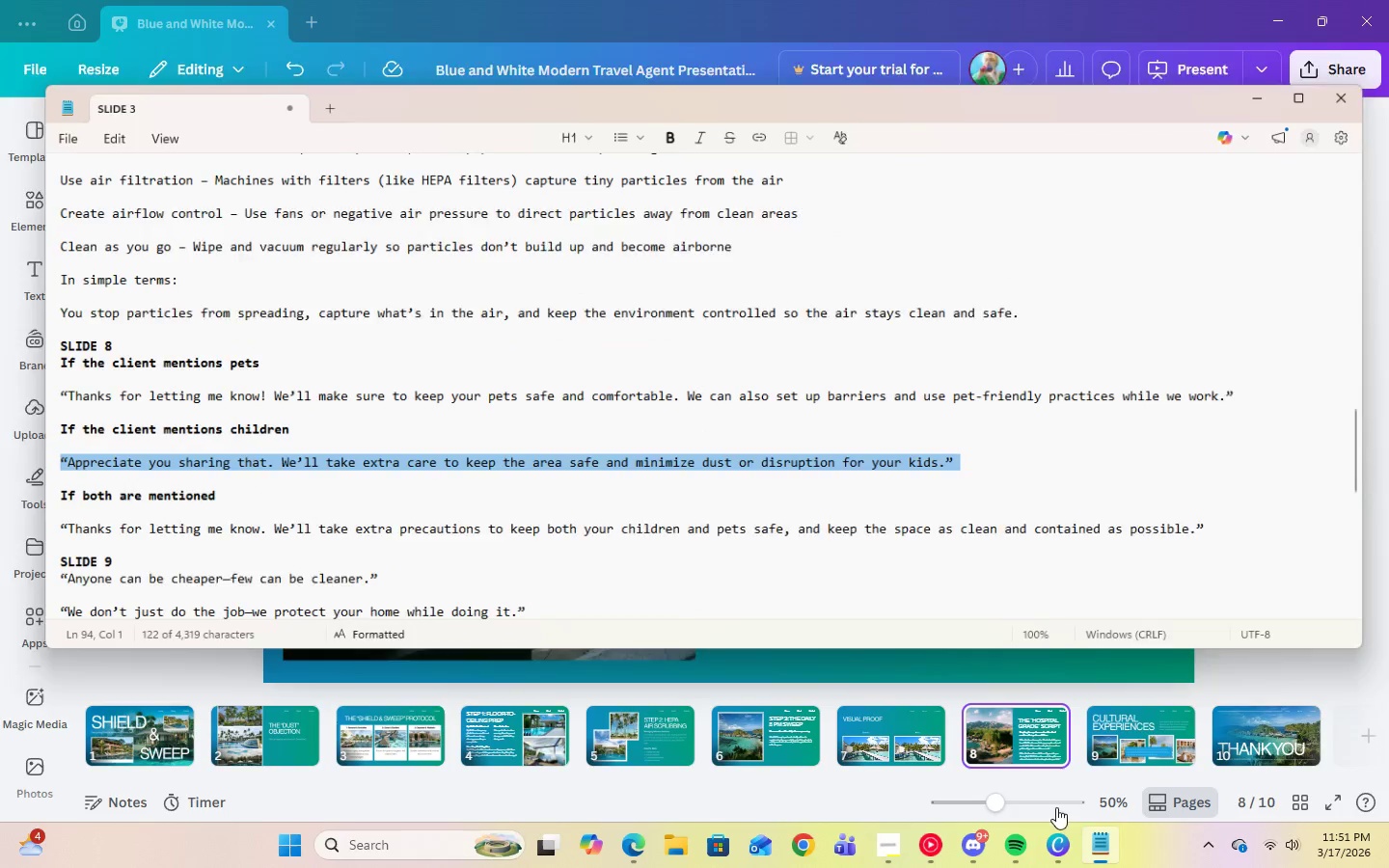 
scroll: coordinate [745, 436], scroll_direction: down, amount: 6.0
 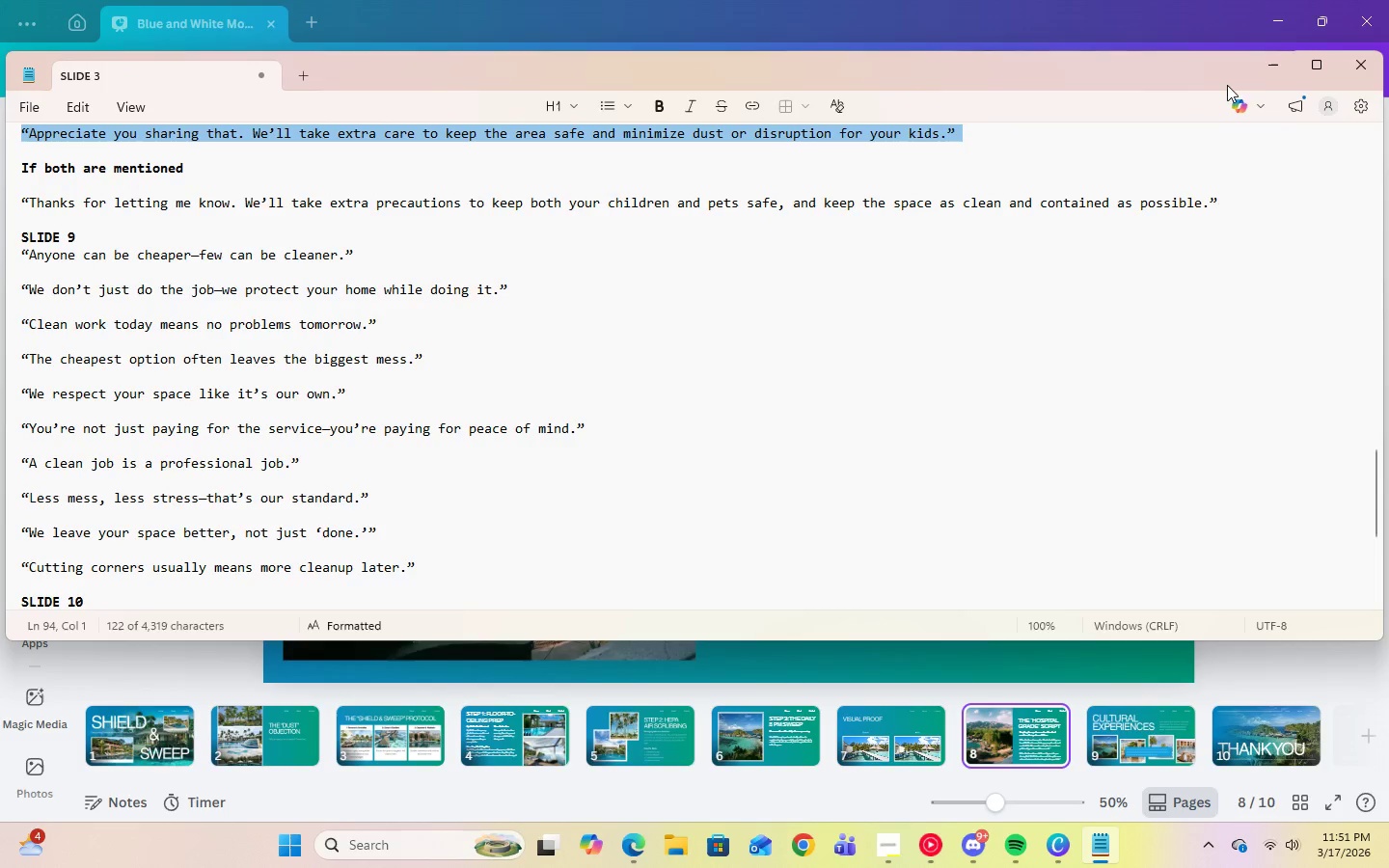 
left_click([1280, 64])
 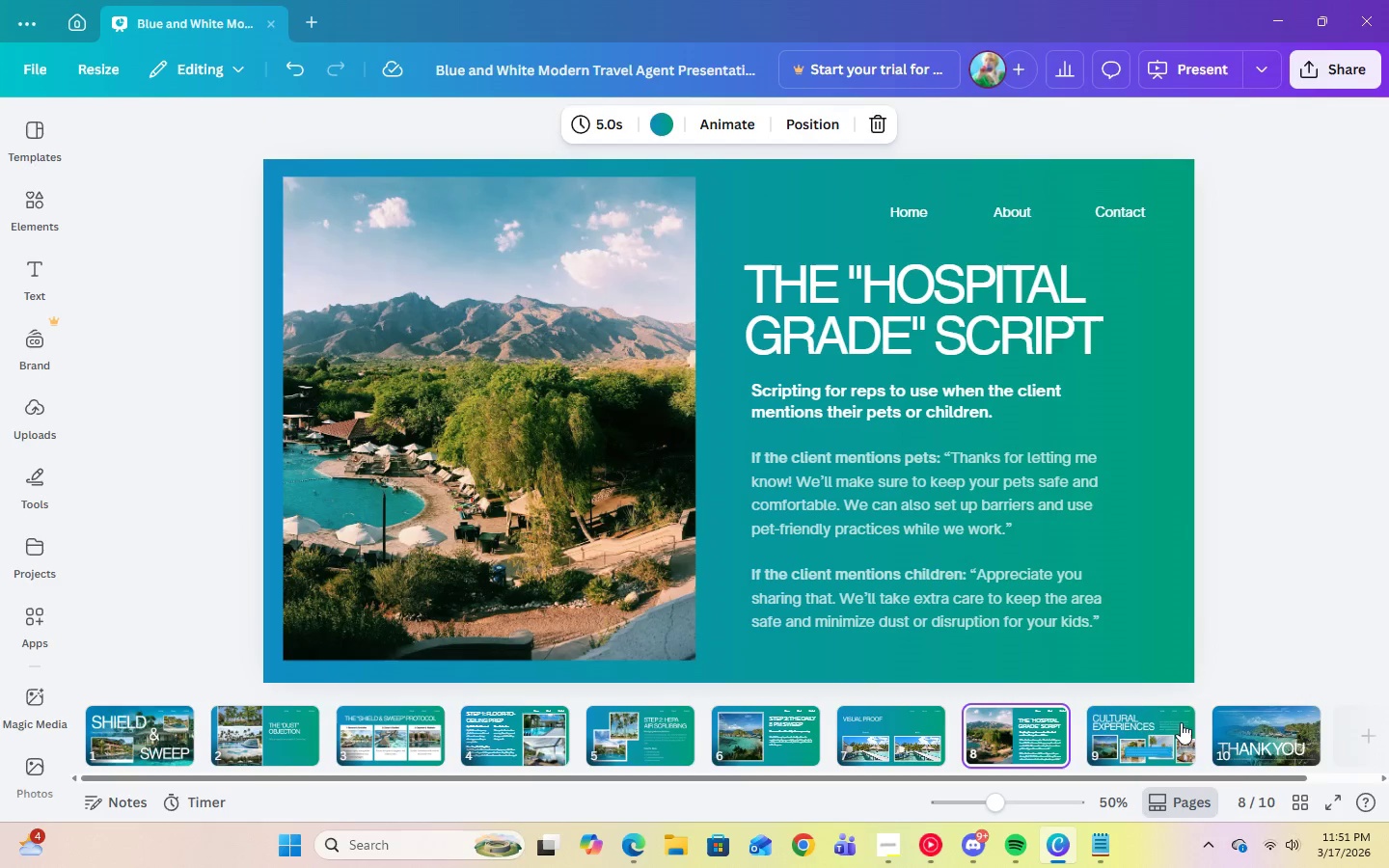 
left_click([1150, 735])
 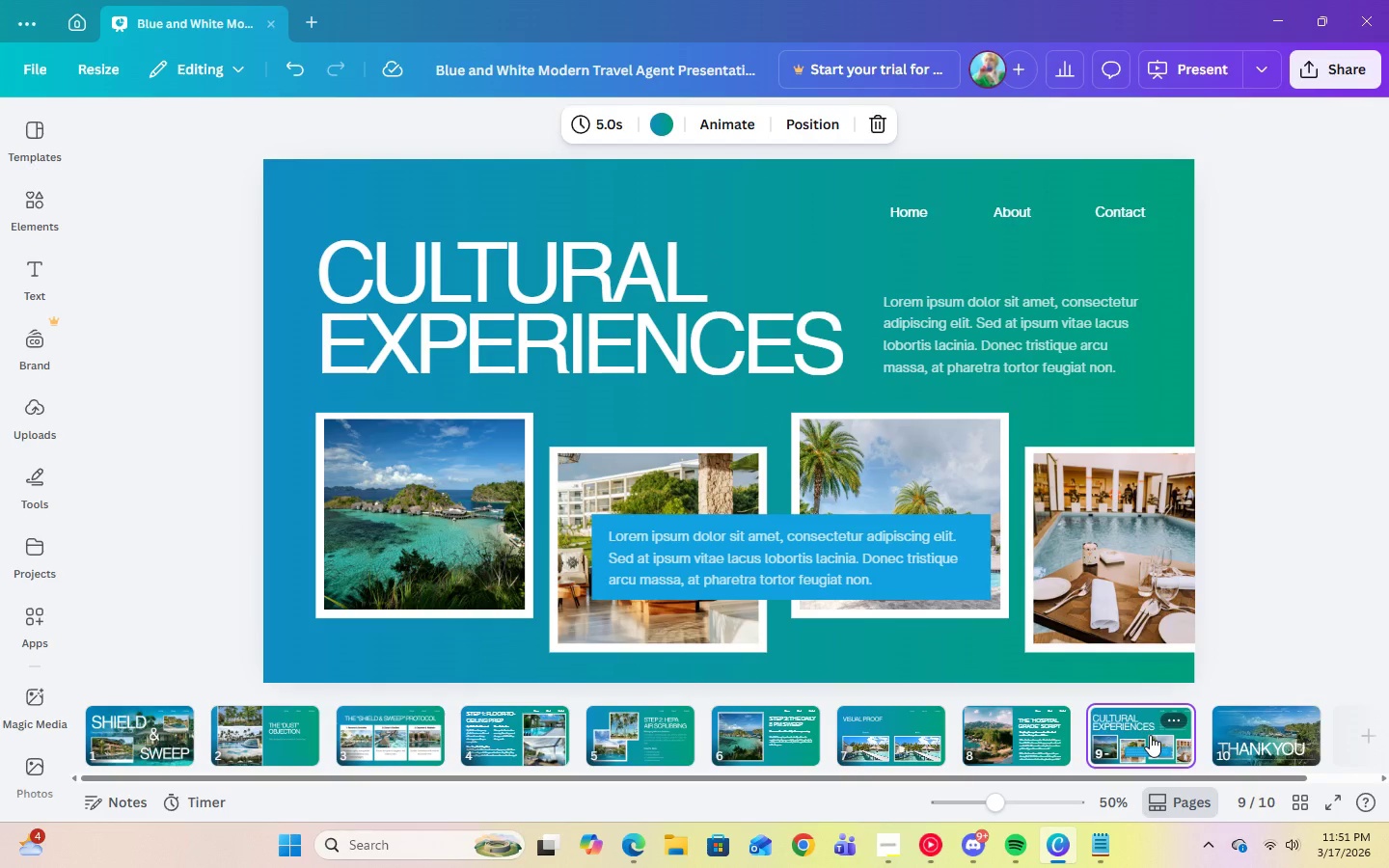 
wait(5.94)
 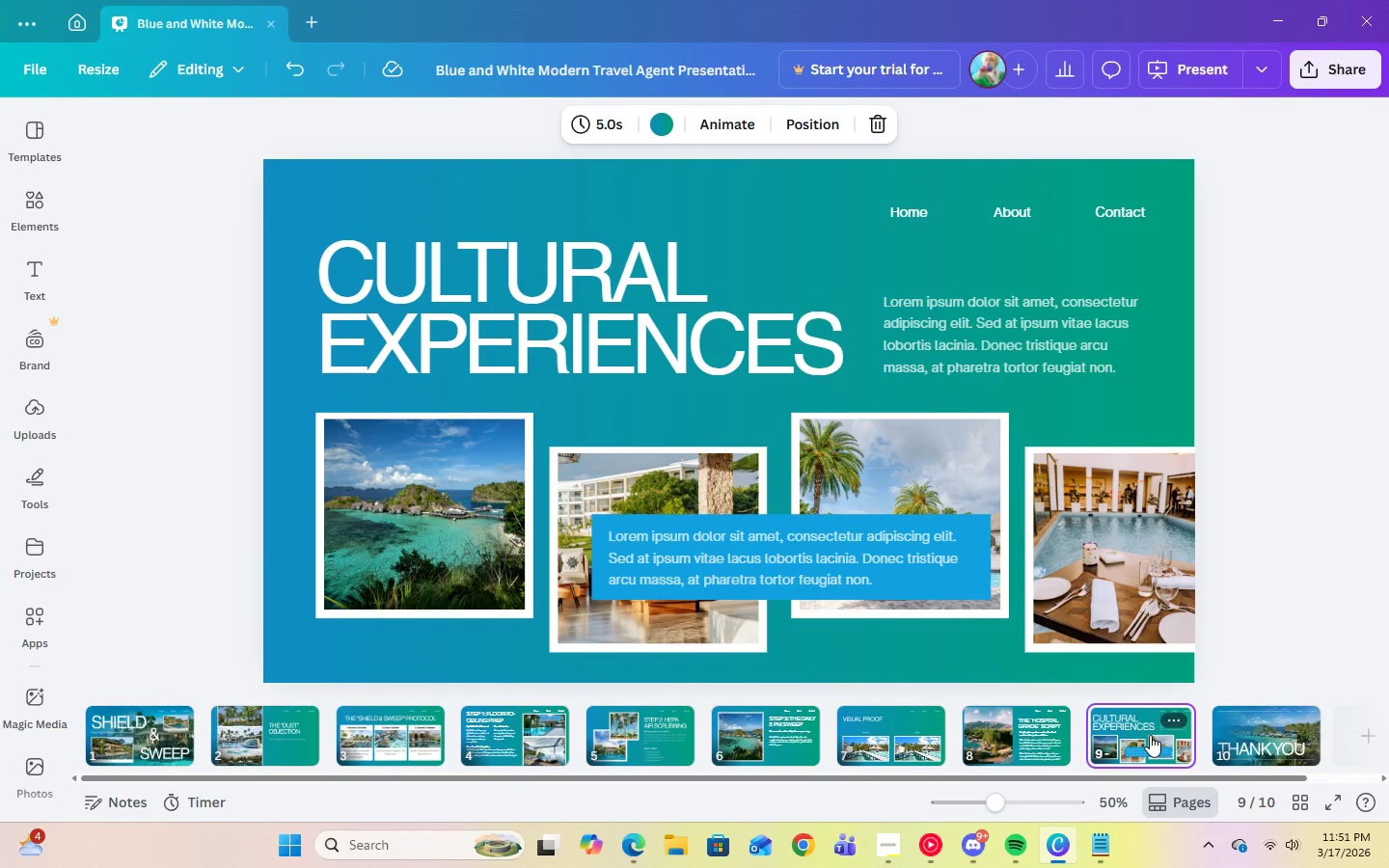 
mouse_move([1116, 761])
 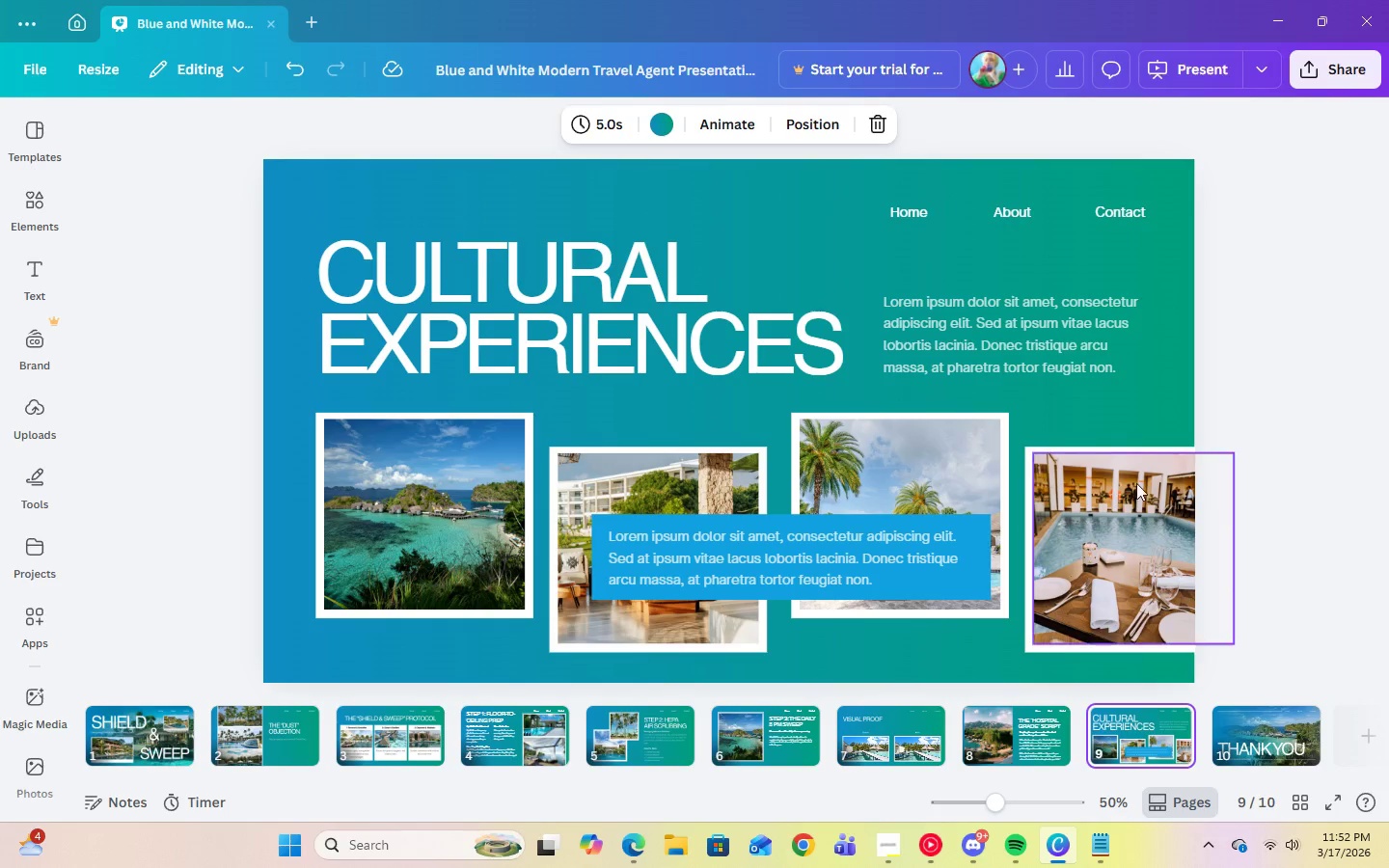 
left_click([893, 852])